 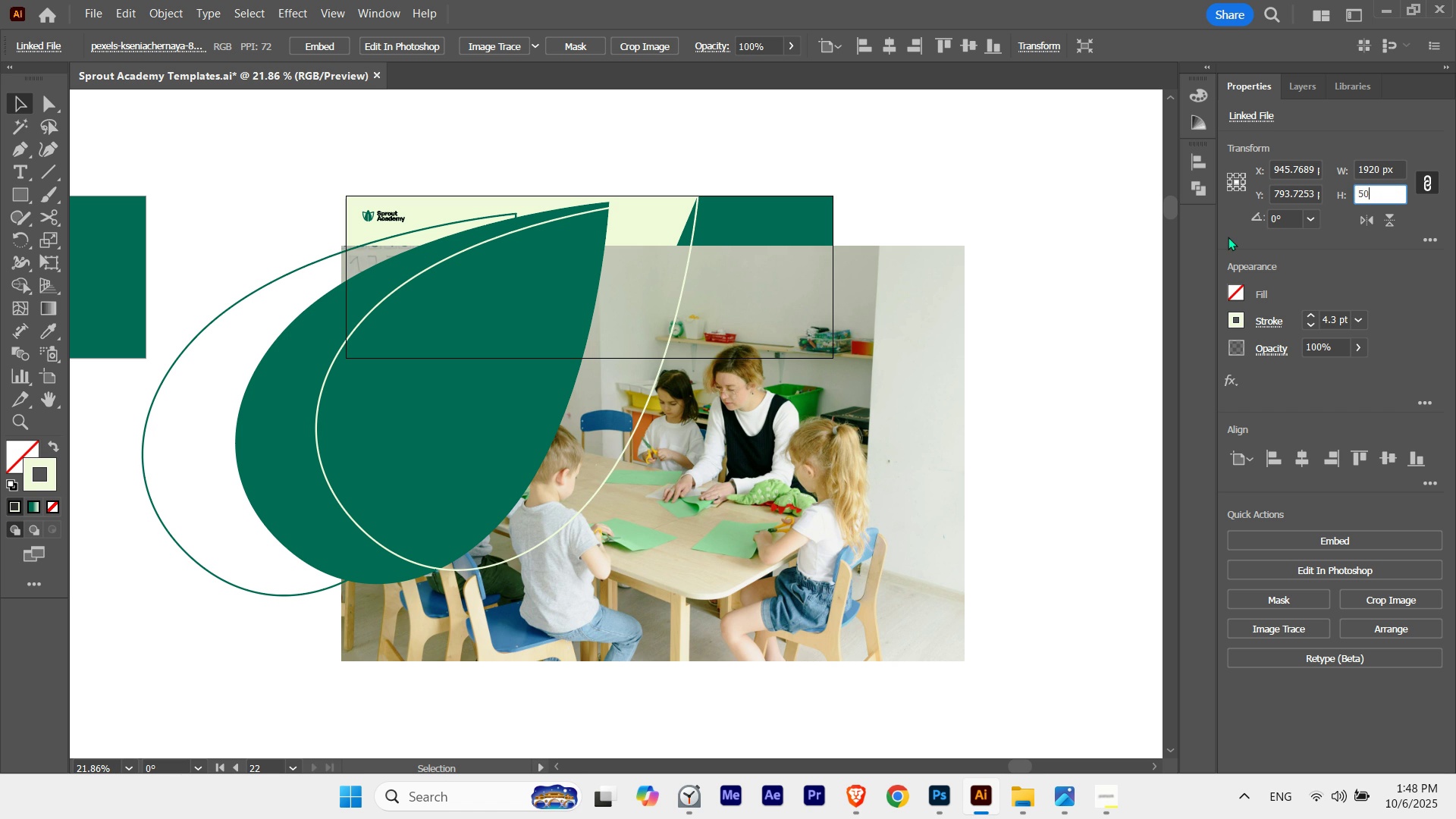 
key(Numpad0)
 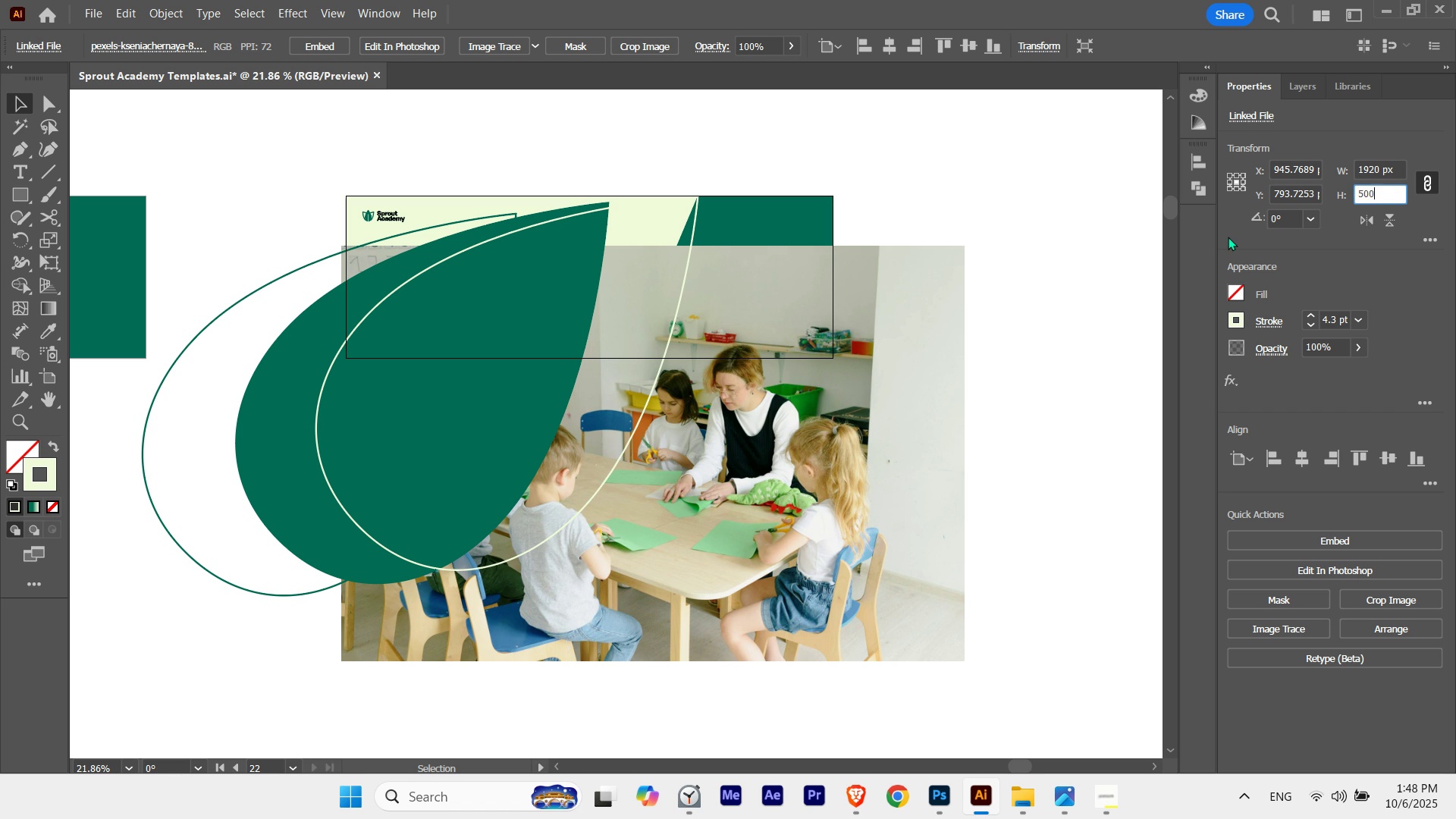 
key(Numpad0)
 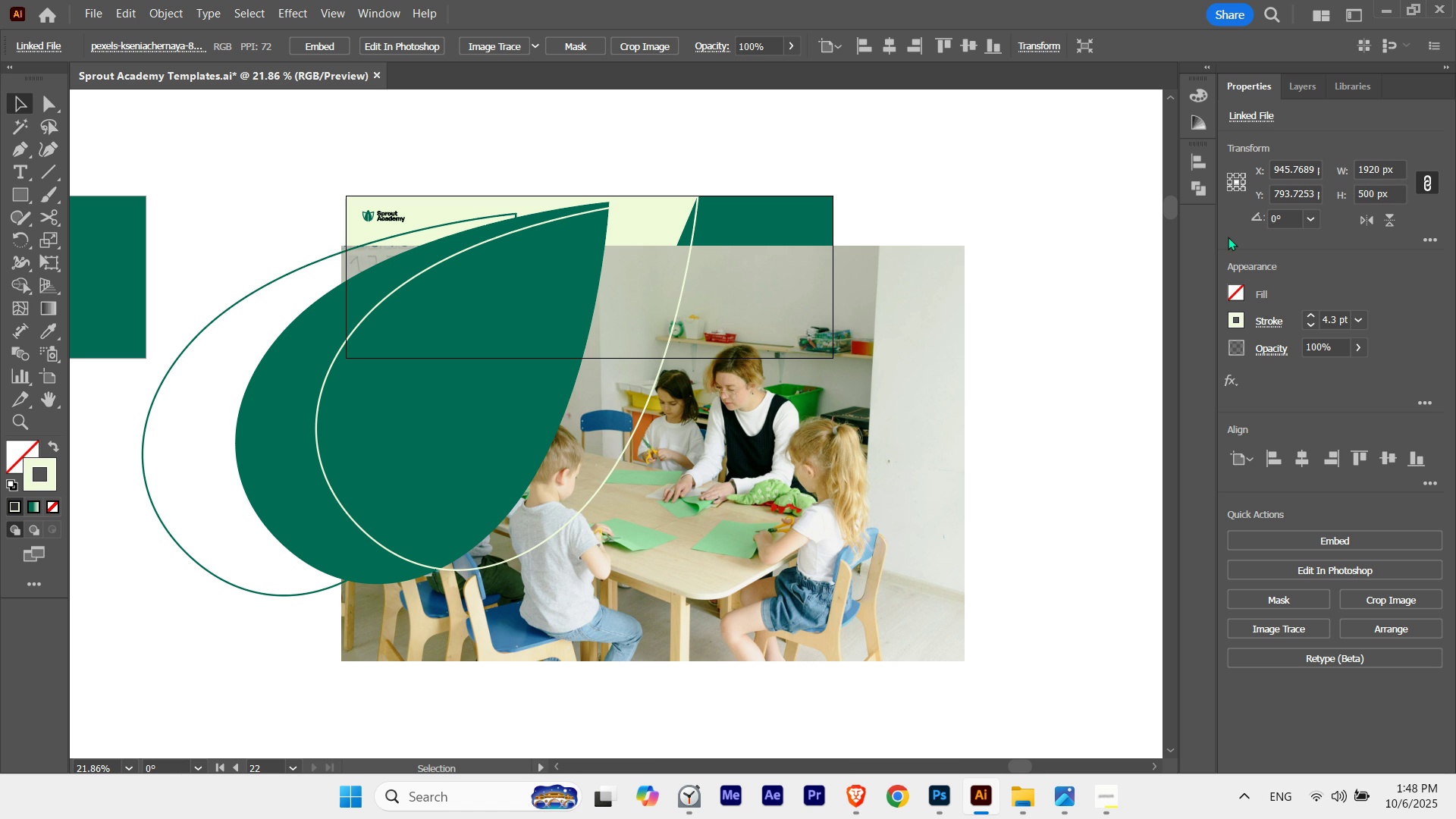 
key(NumpadEnter)
 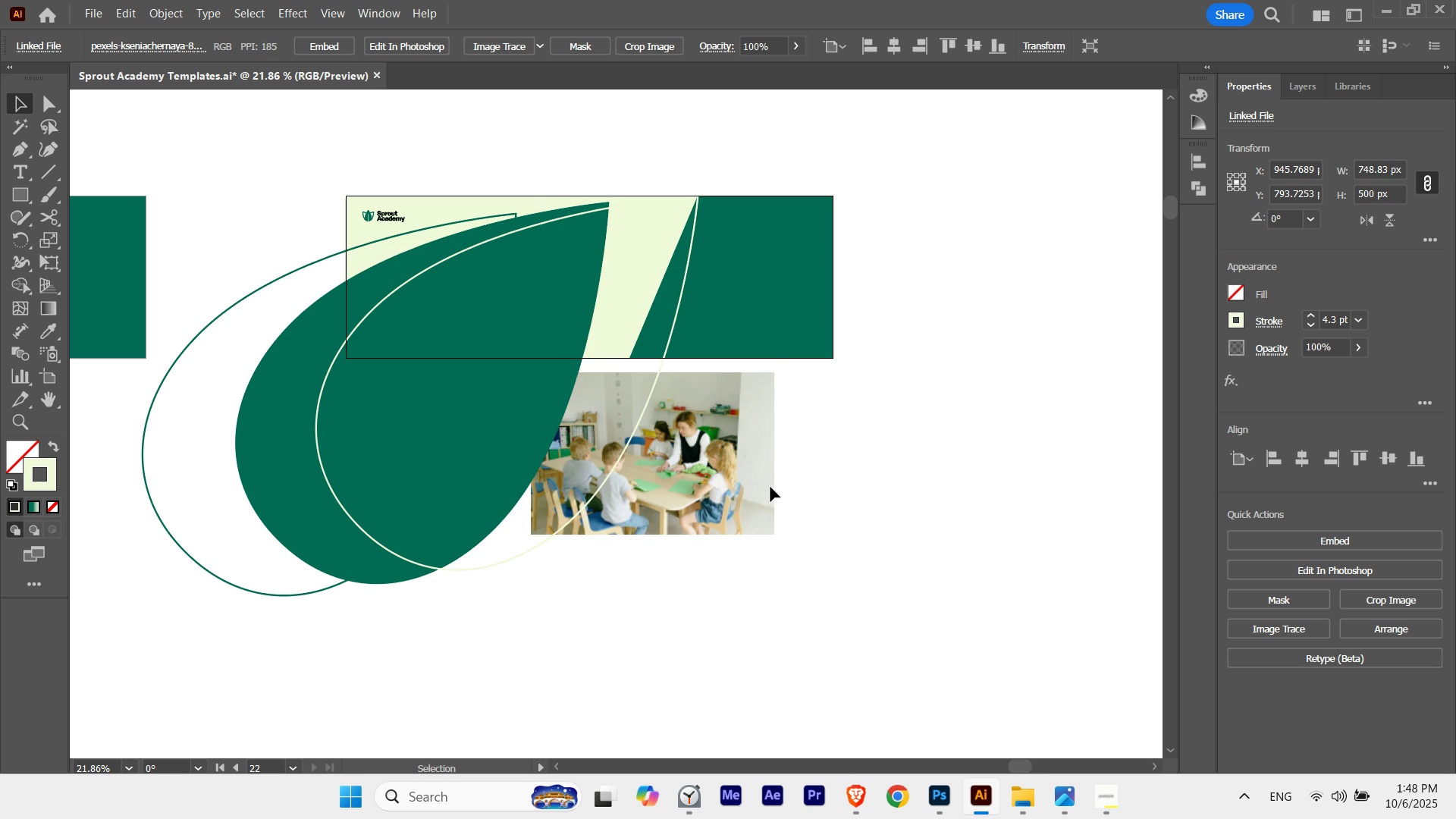 
key(V)